 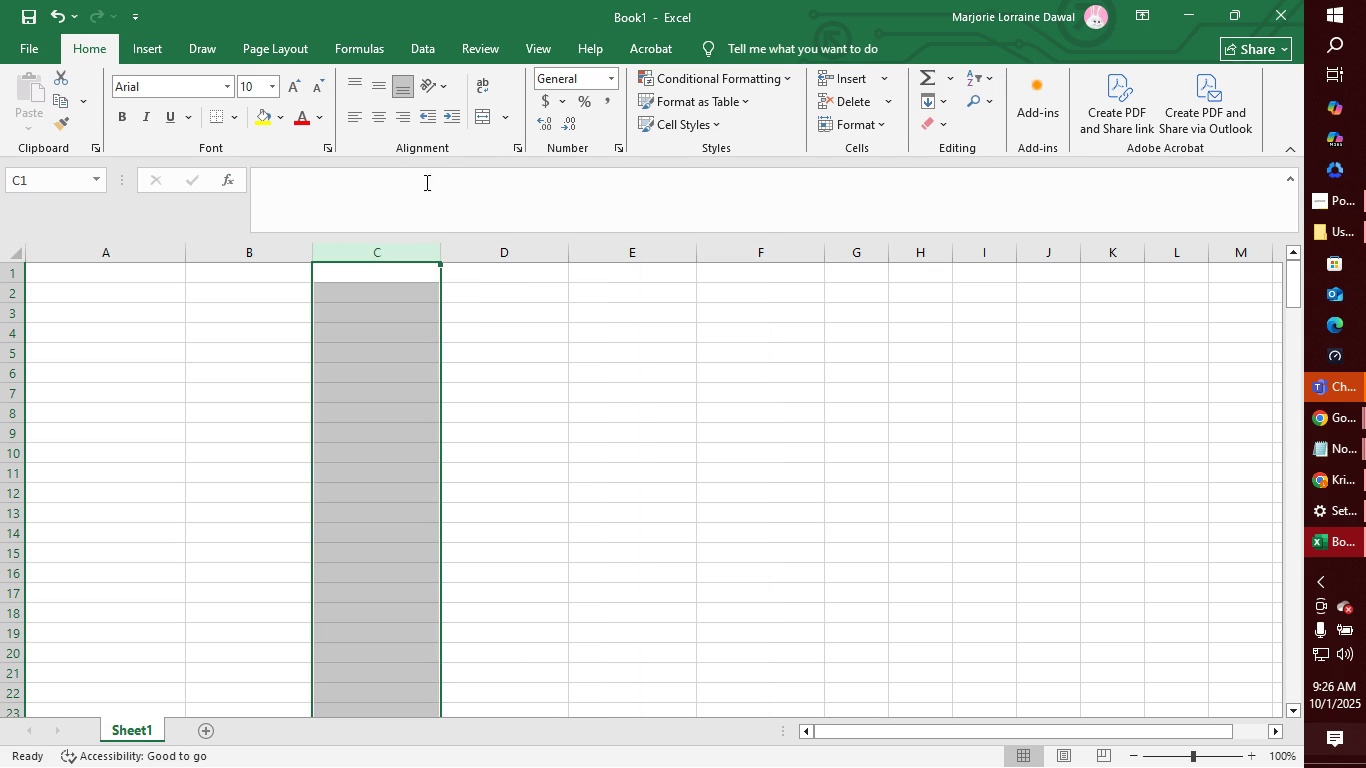 
left_click([400, 121])
 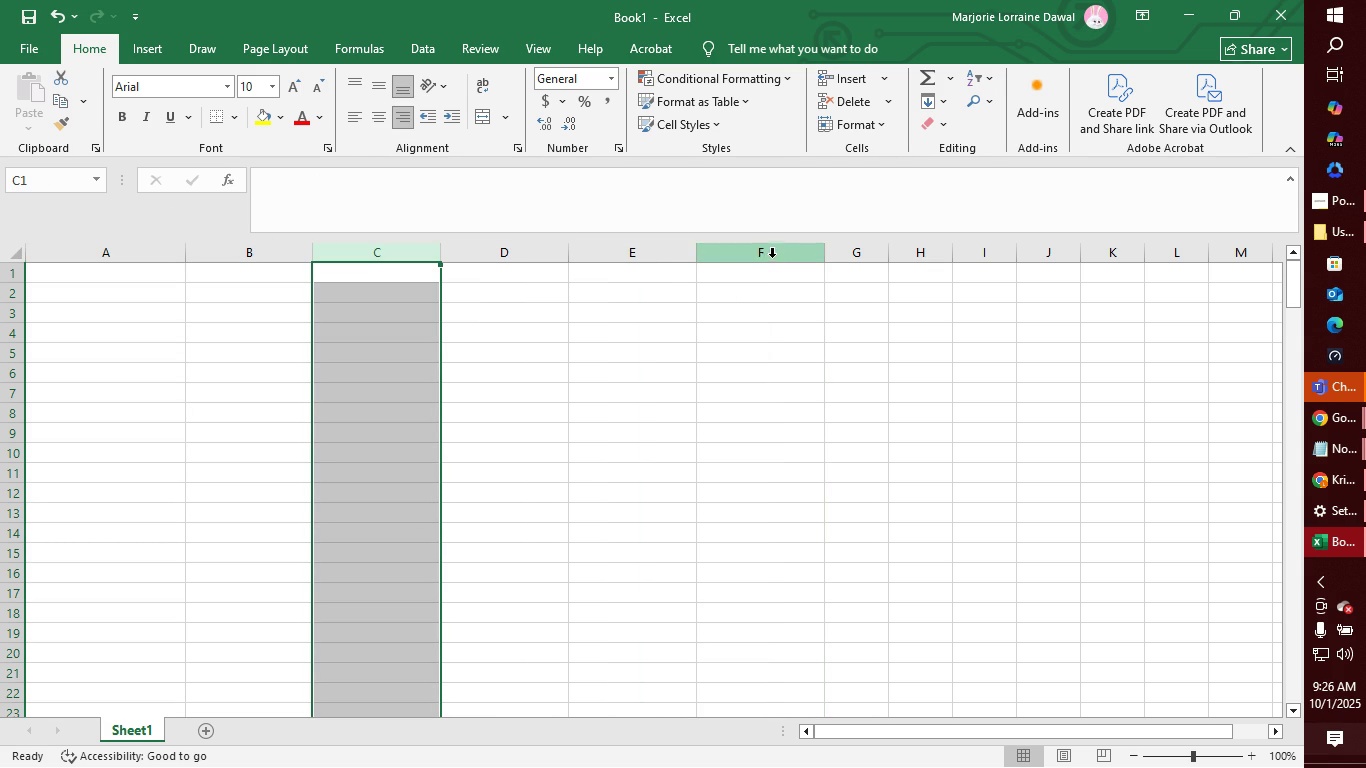 
left_click([772, 257])
 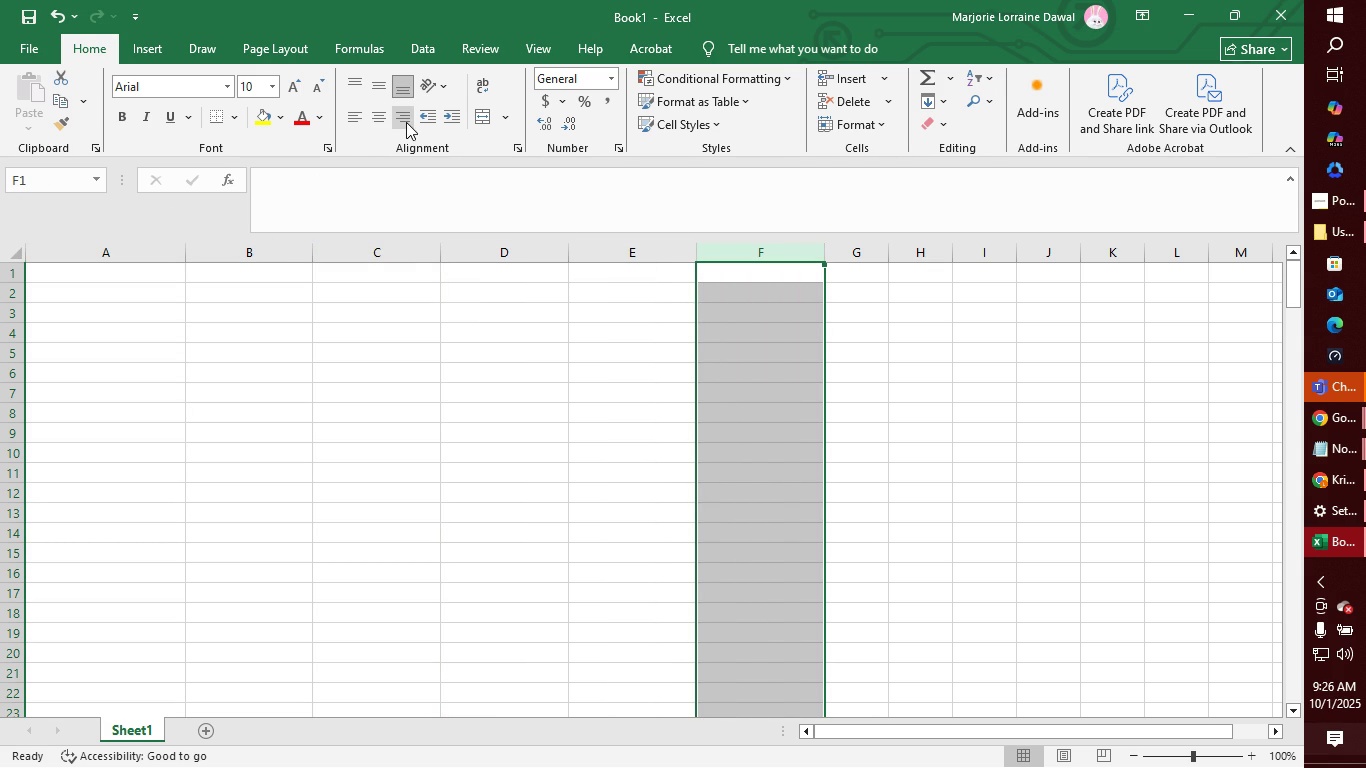 
left_click([406, 122])
 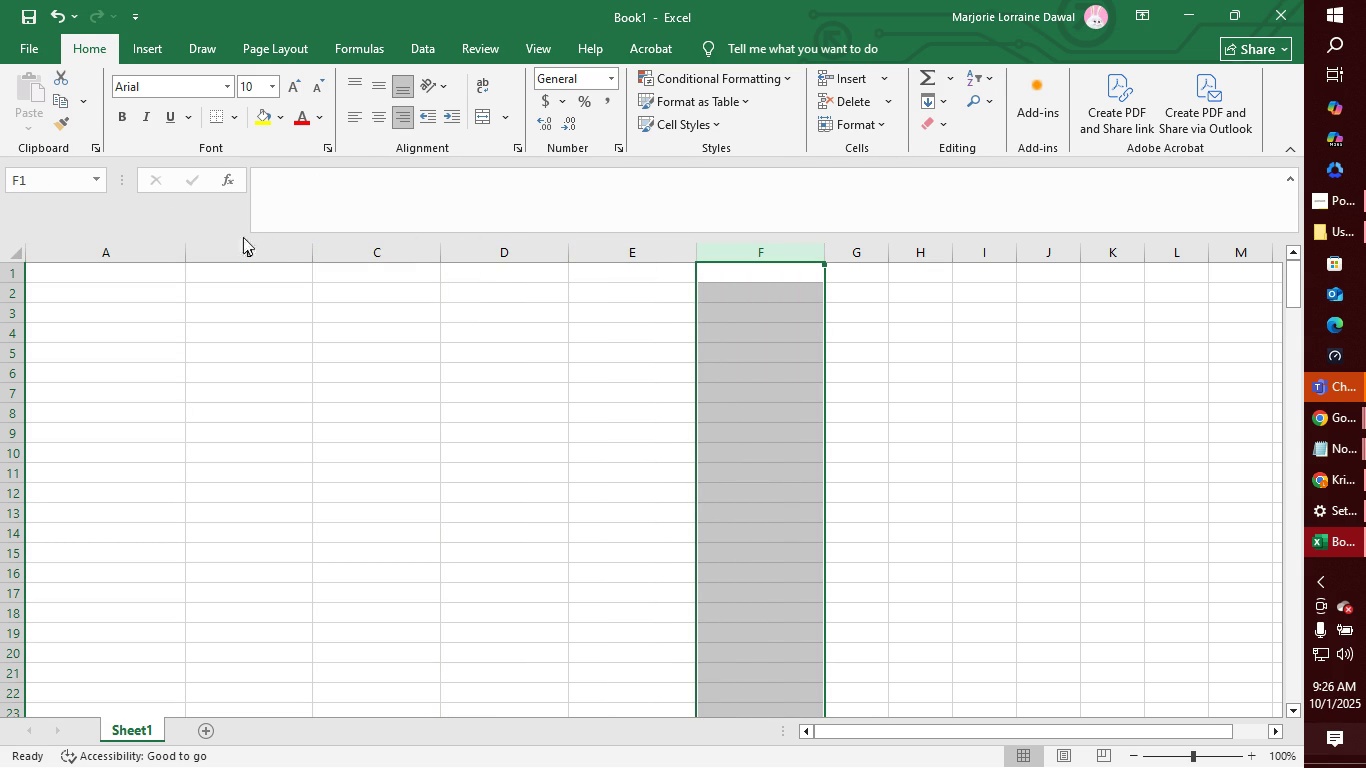 
wait(5.05)
 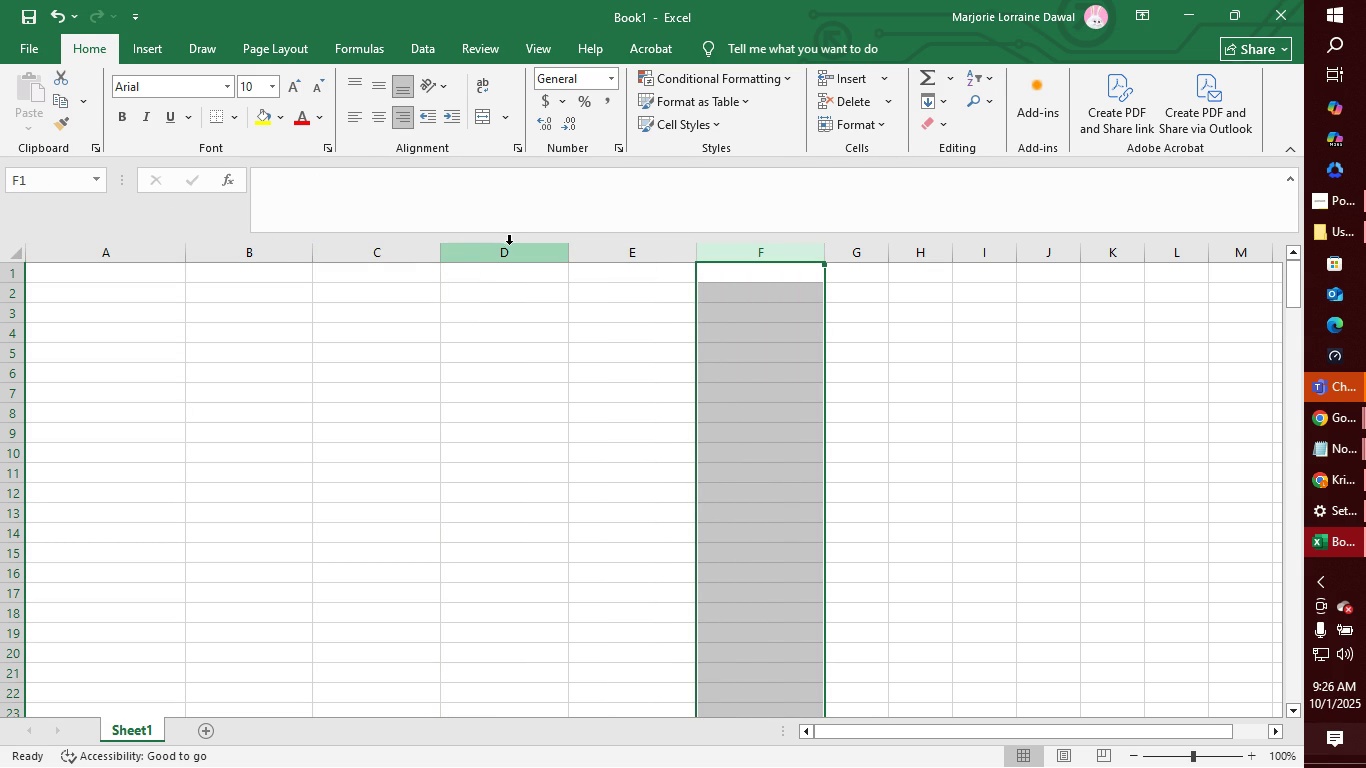 
left_click([136, 247])
 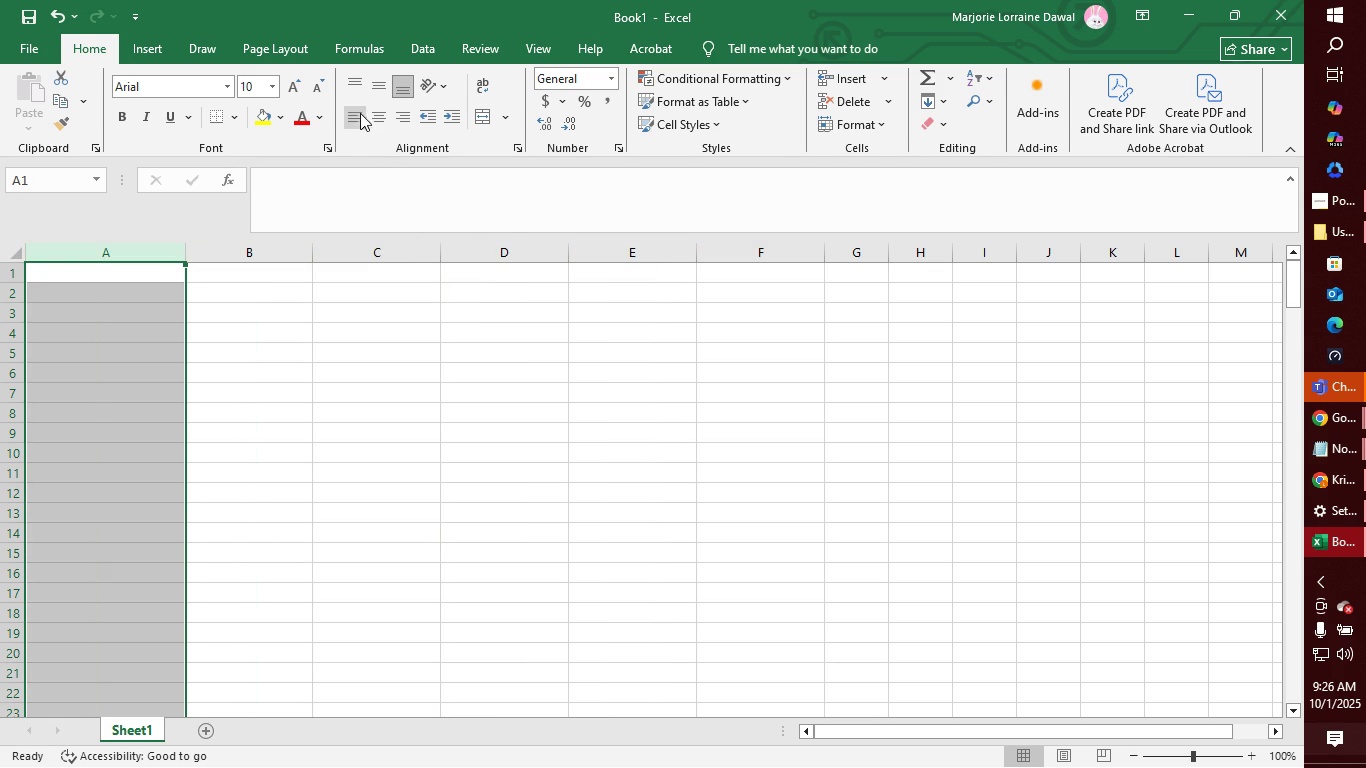 
left_click([358, 110])
 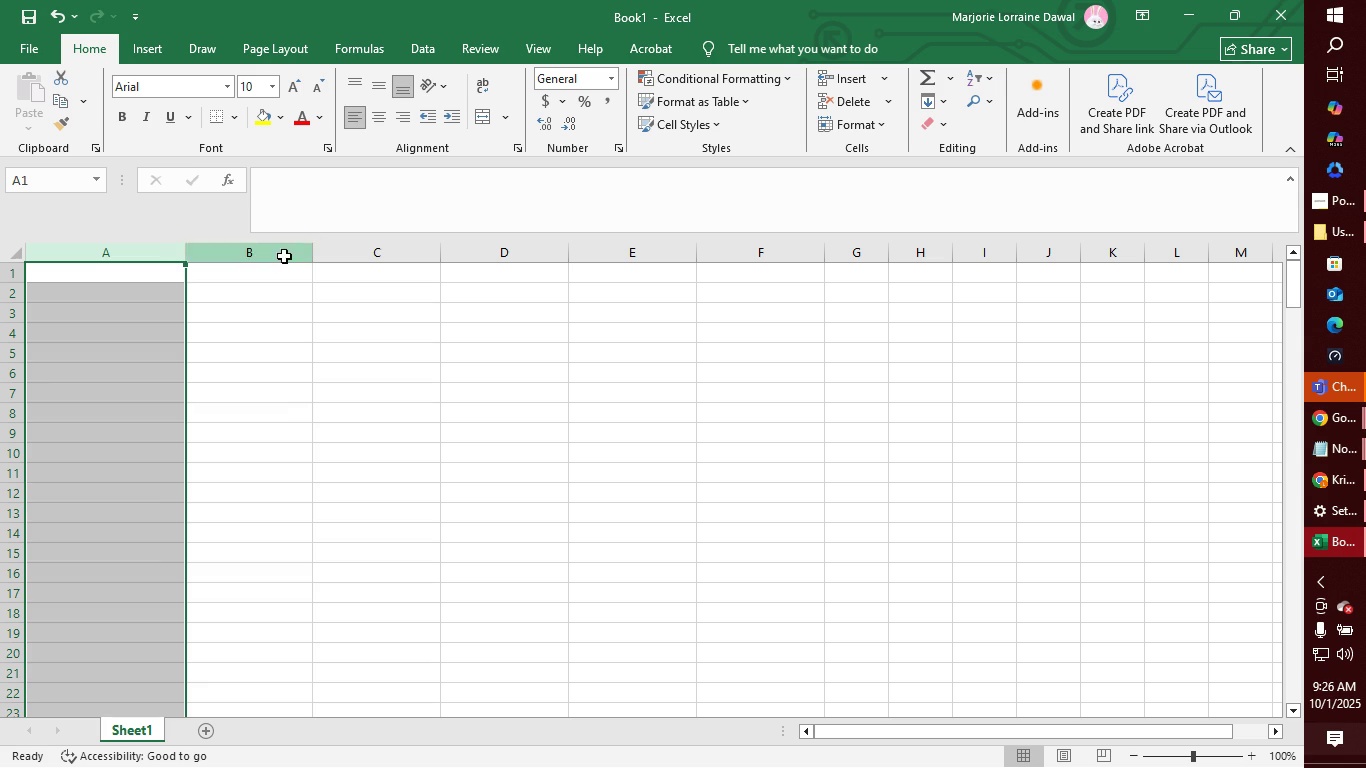 
left_click([284, 256])
 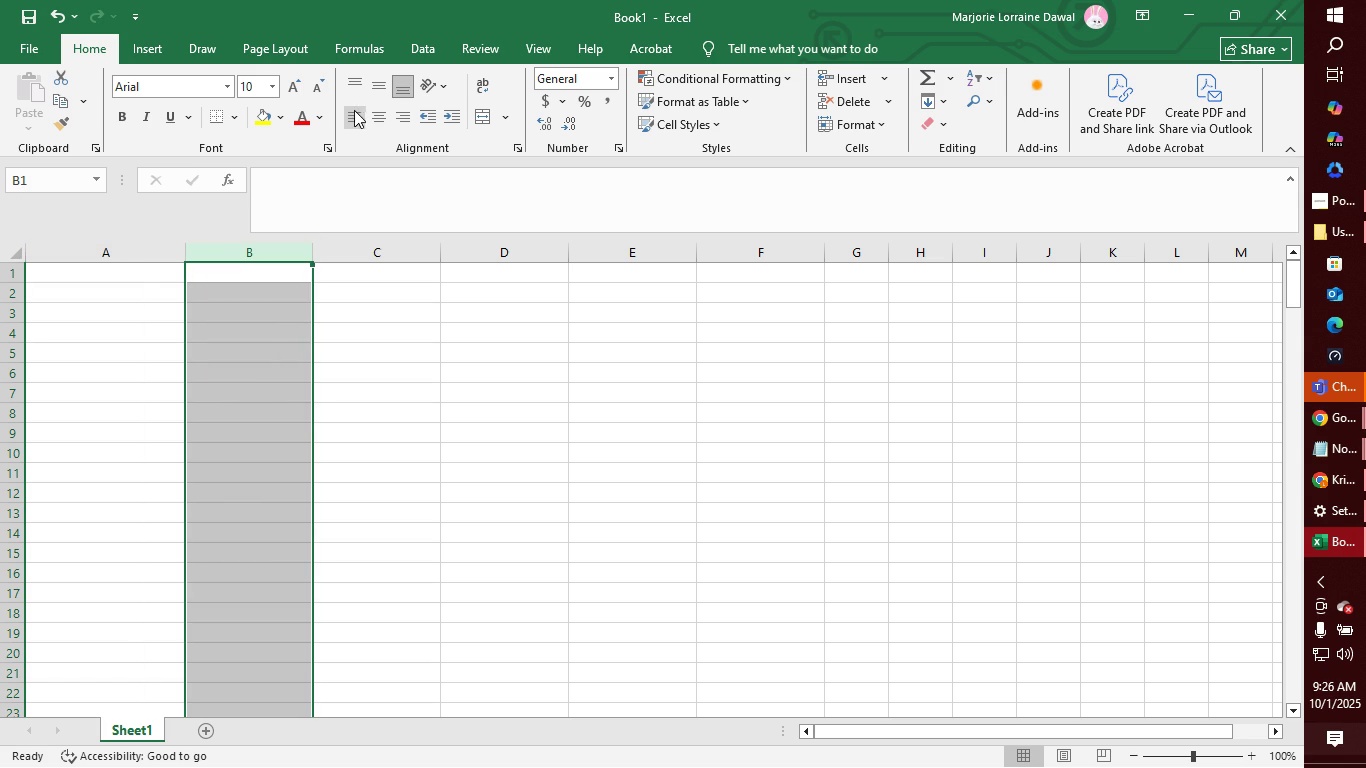 
left_click([354, 110])
 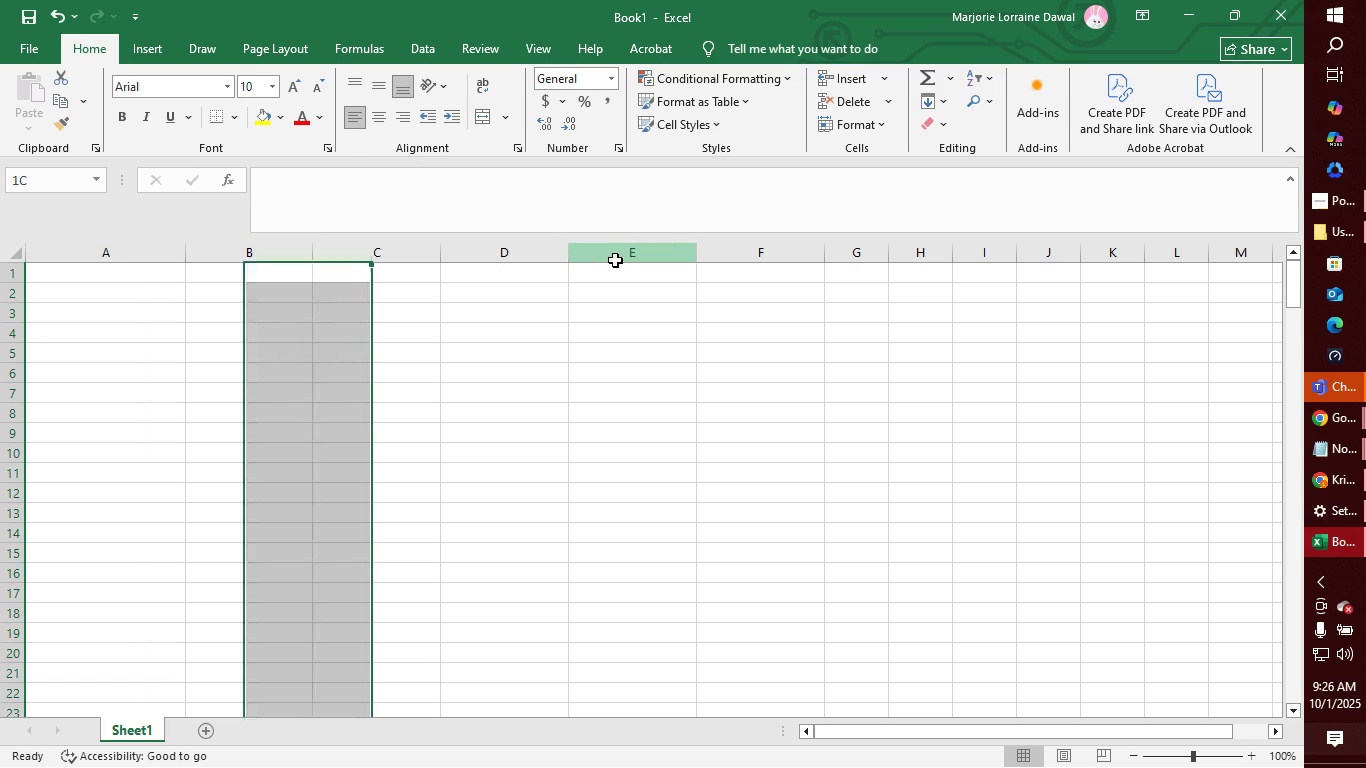 
left_click([615, 260])
 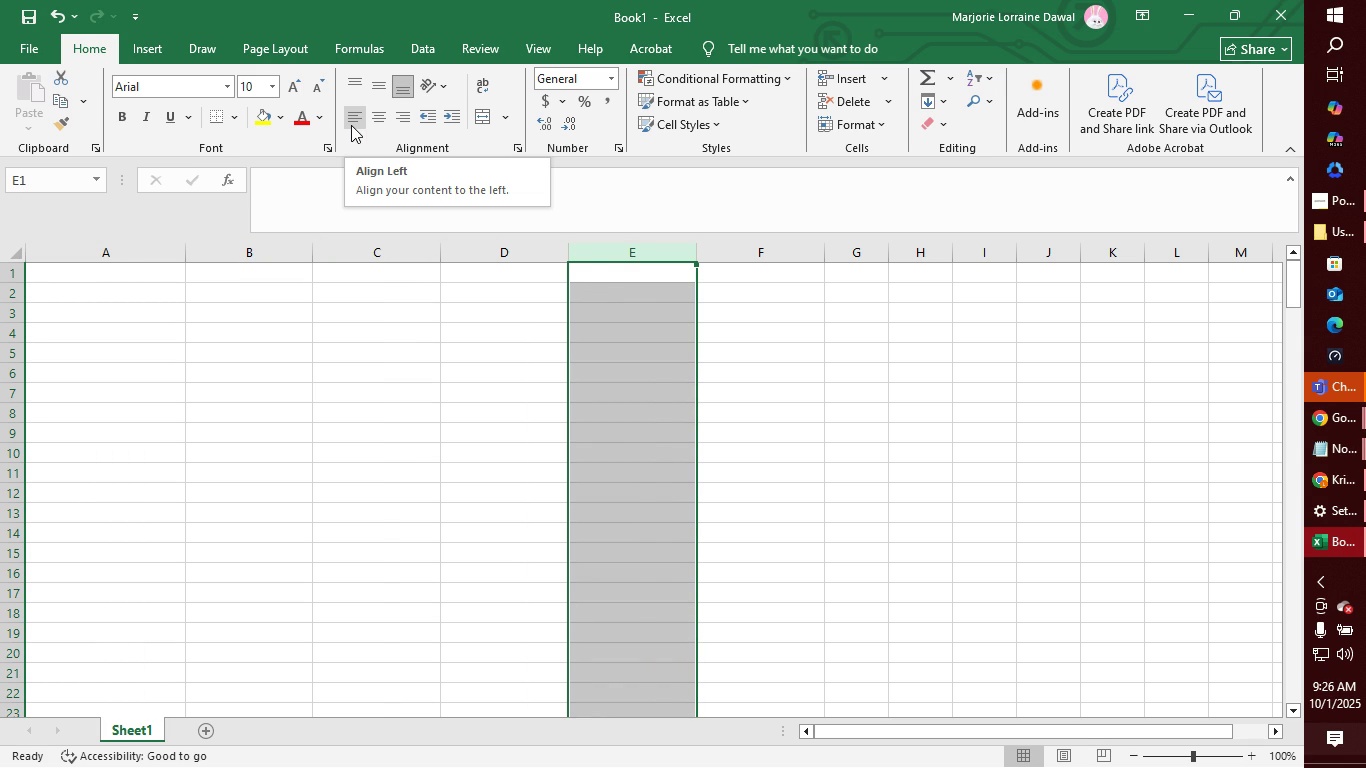 
wait(6.94)
 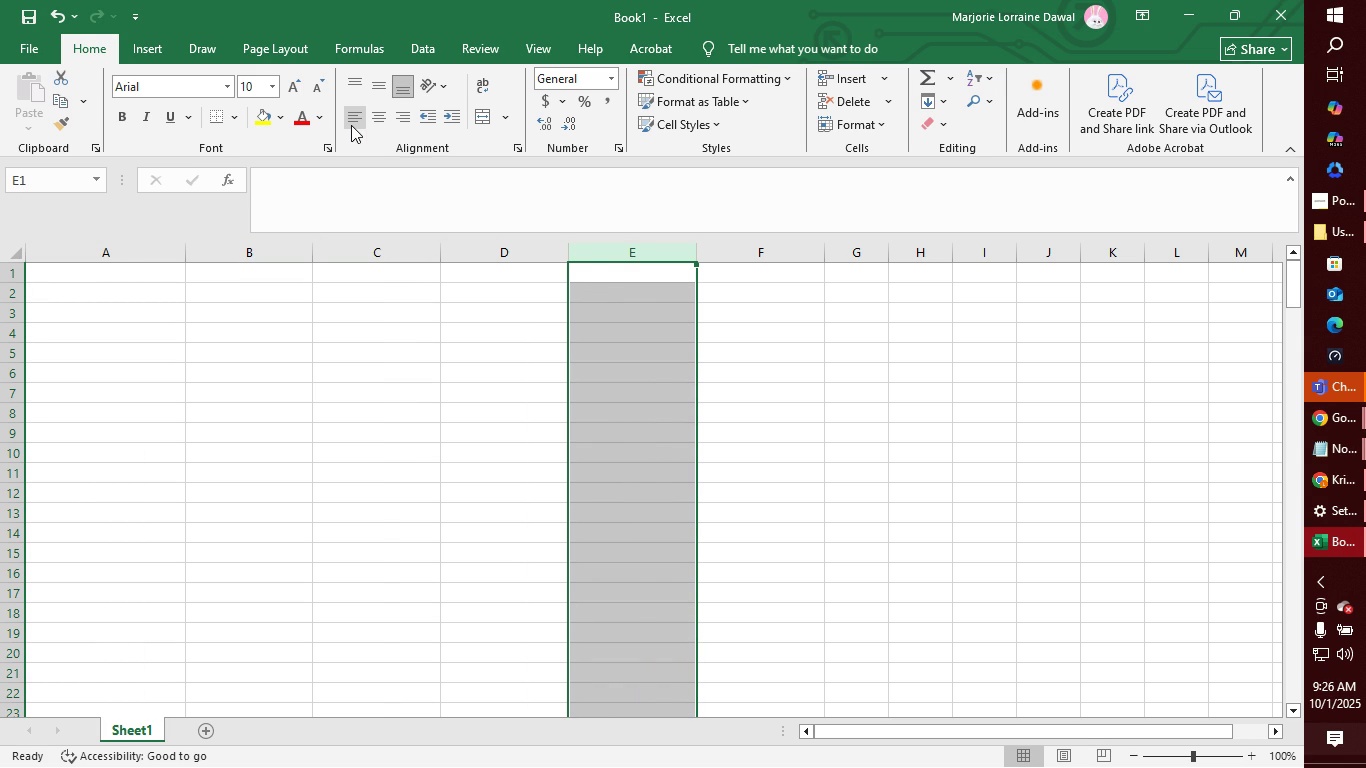 
left_click([351, 125])
 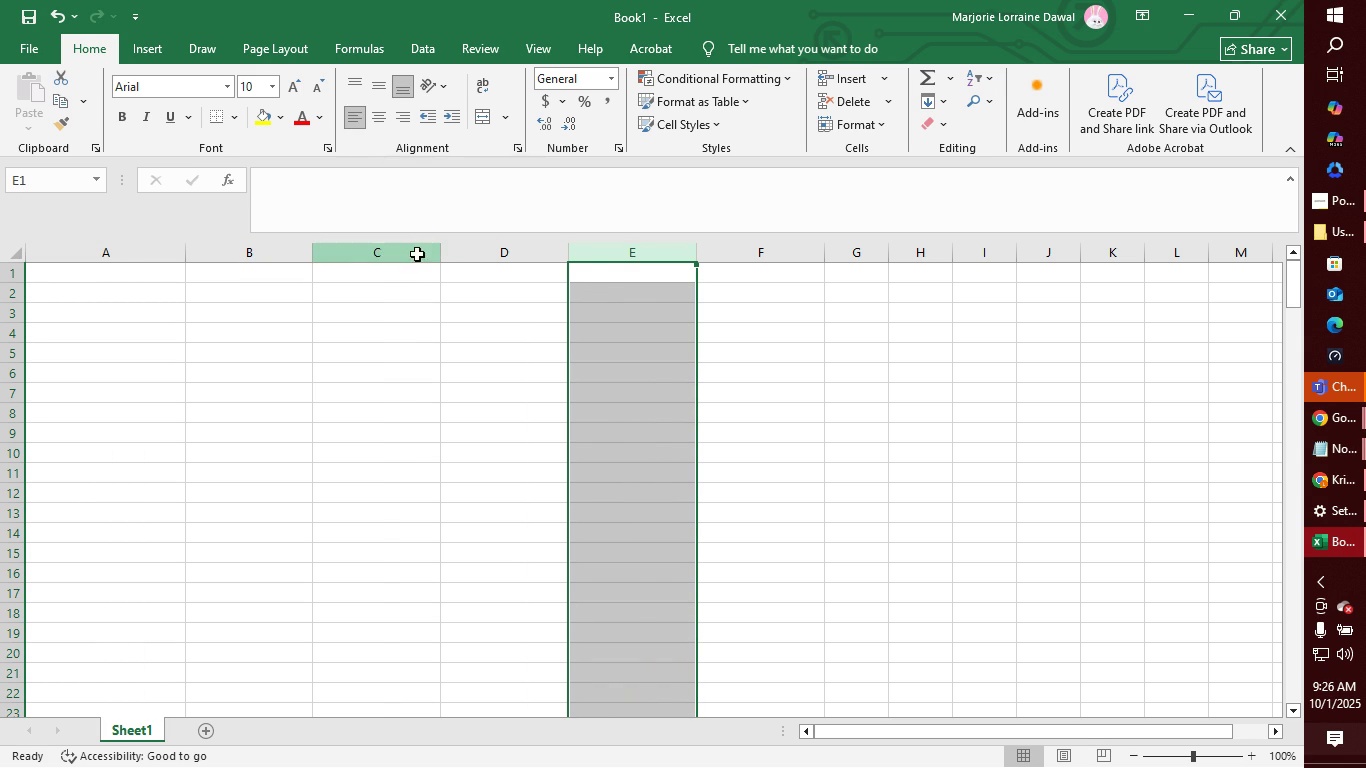 
left_click([417, 254])
 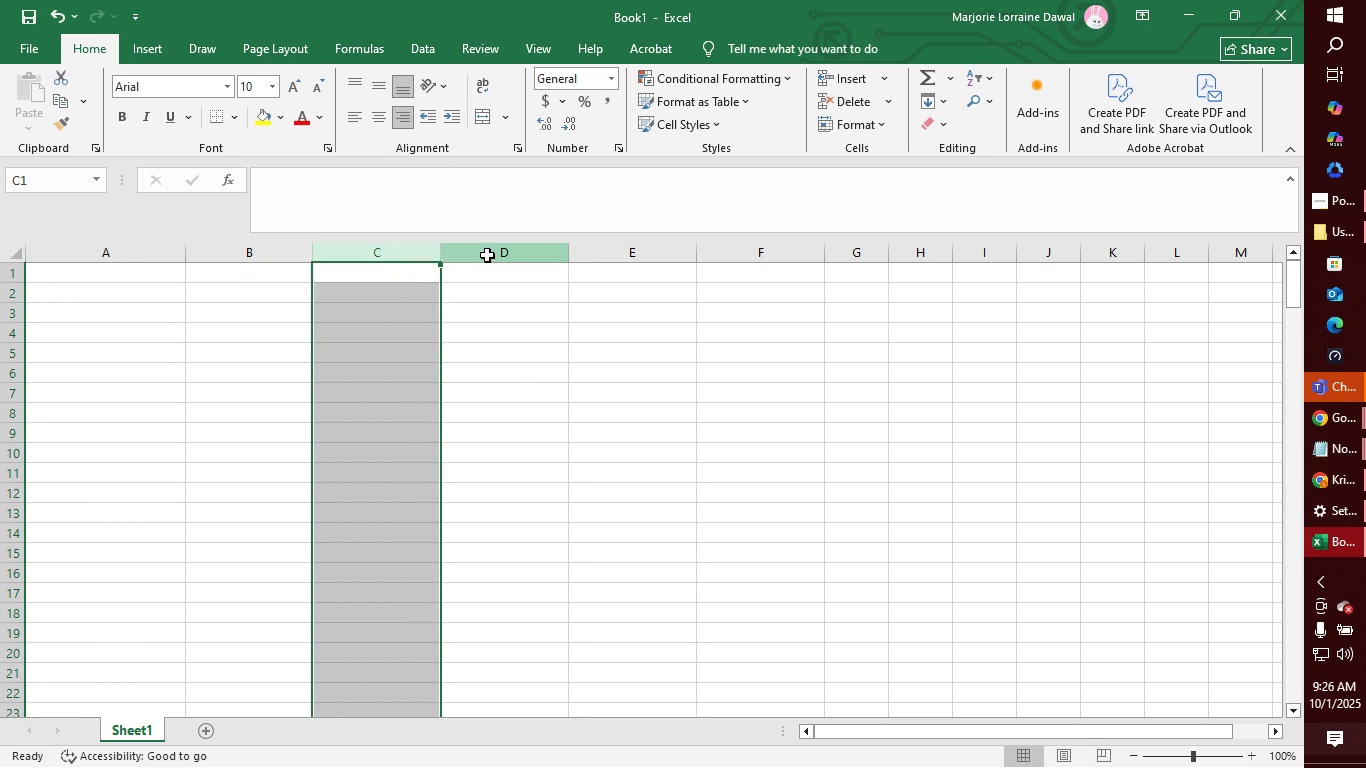 
left_click([487, 255])
 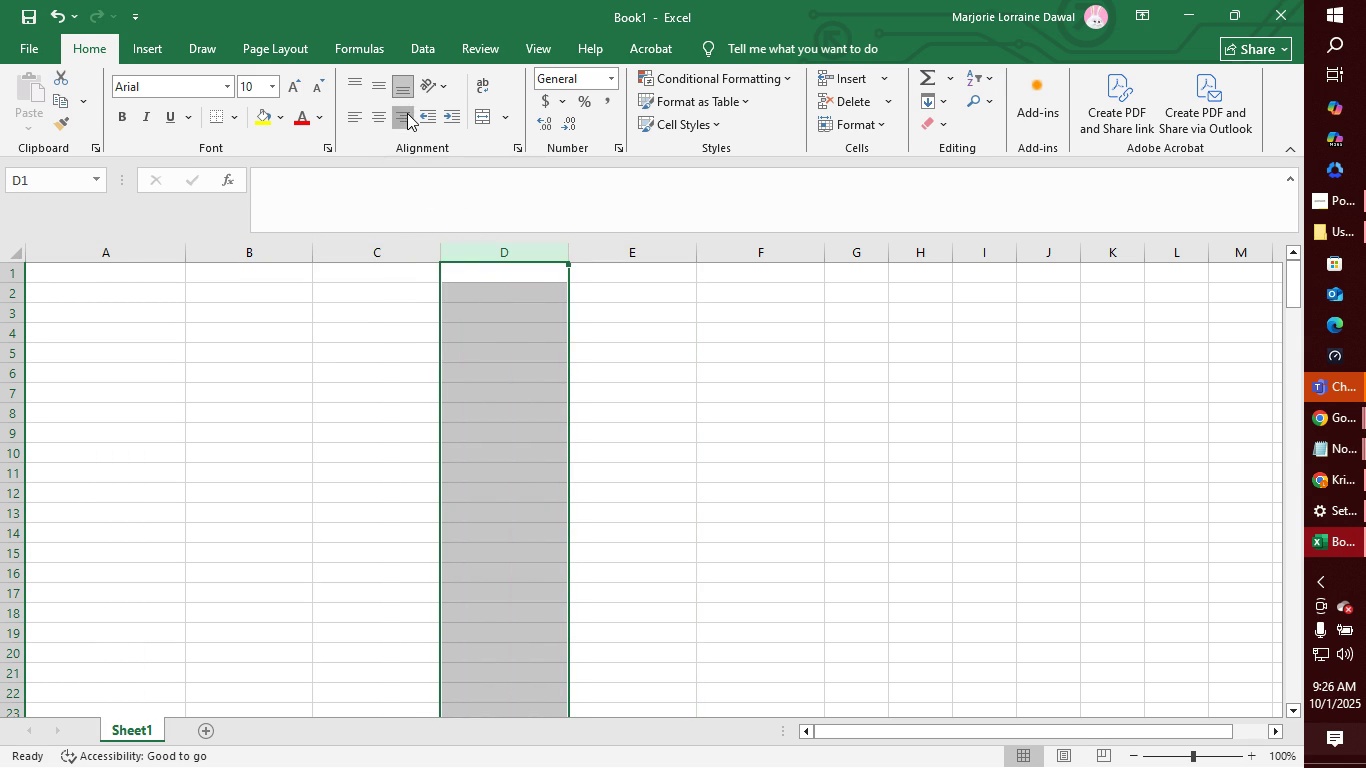 
left_click([407, 113])
 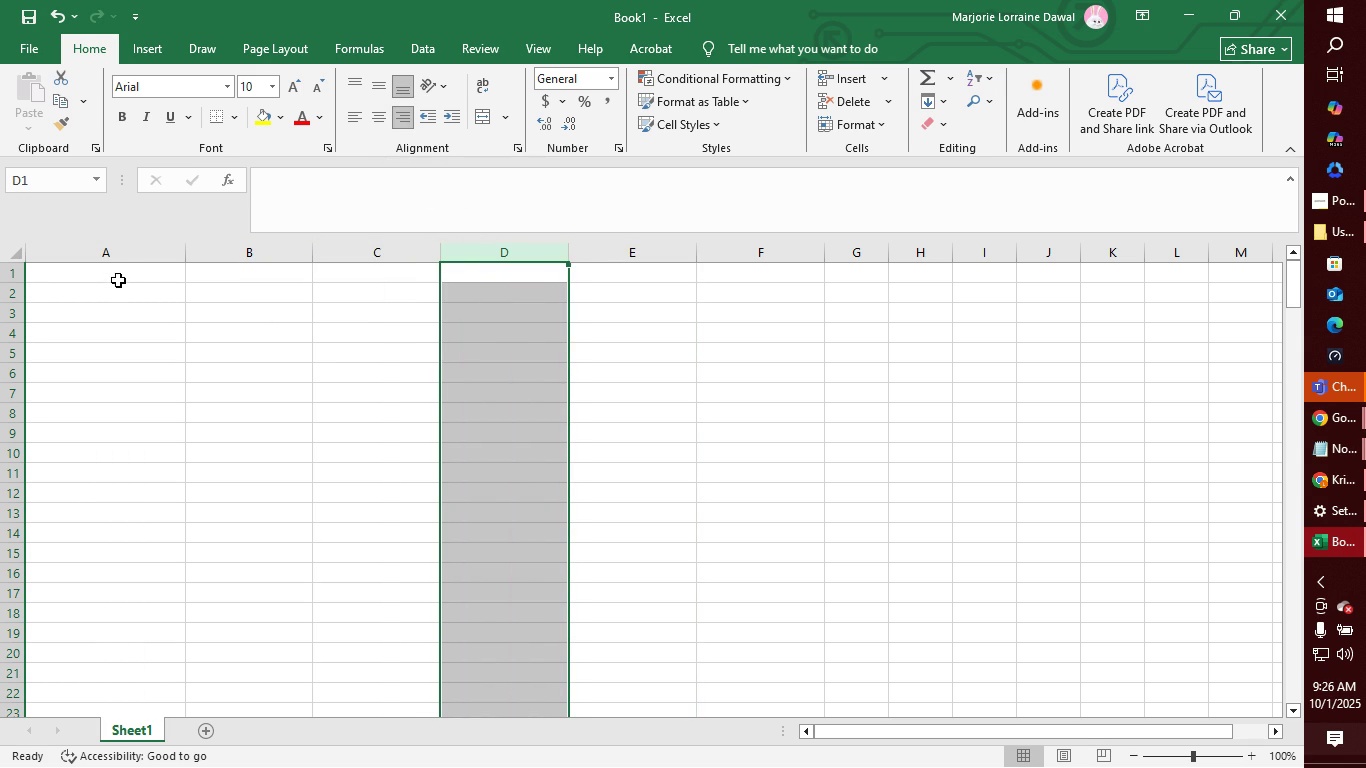 
left_click([118, 280])
 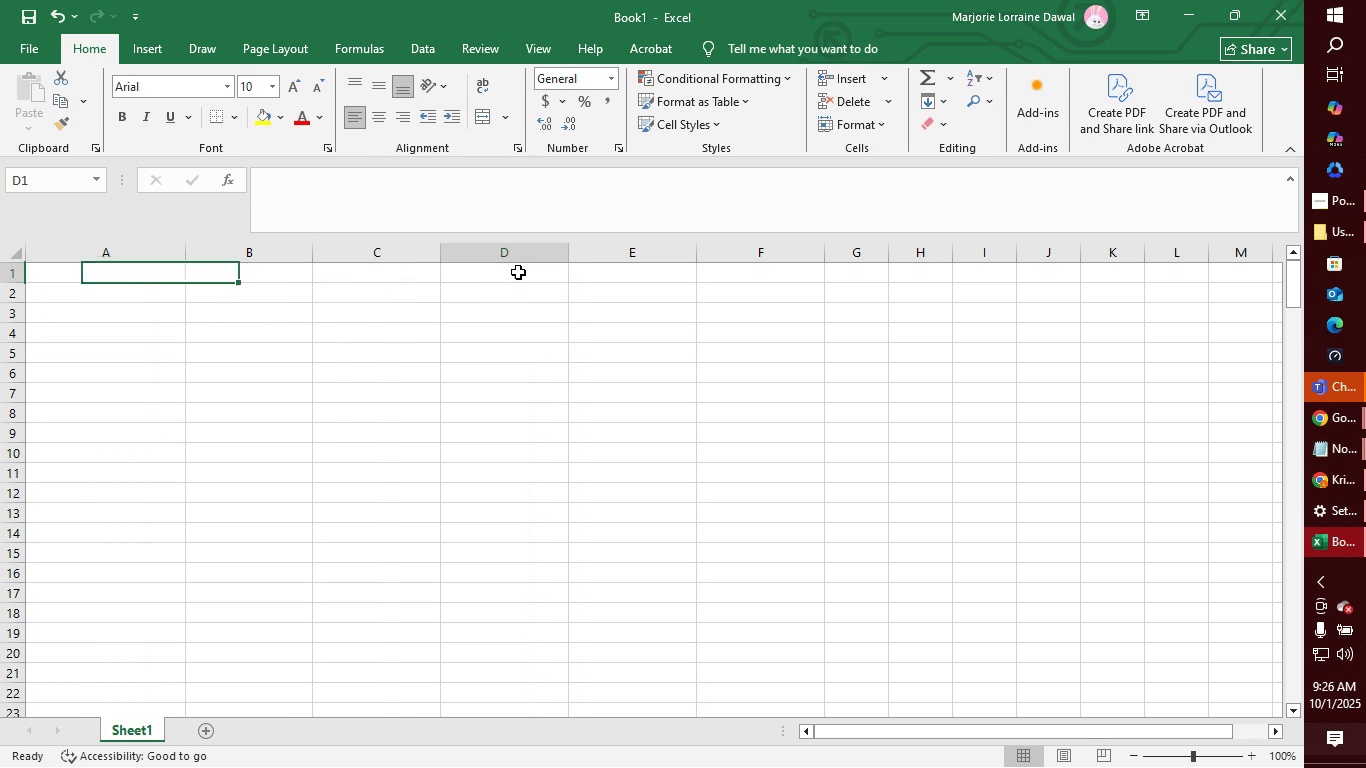 
left_click([518, 272])
 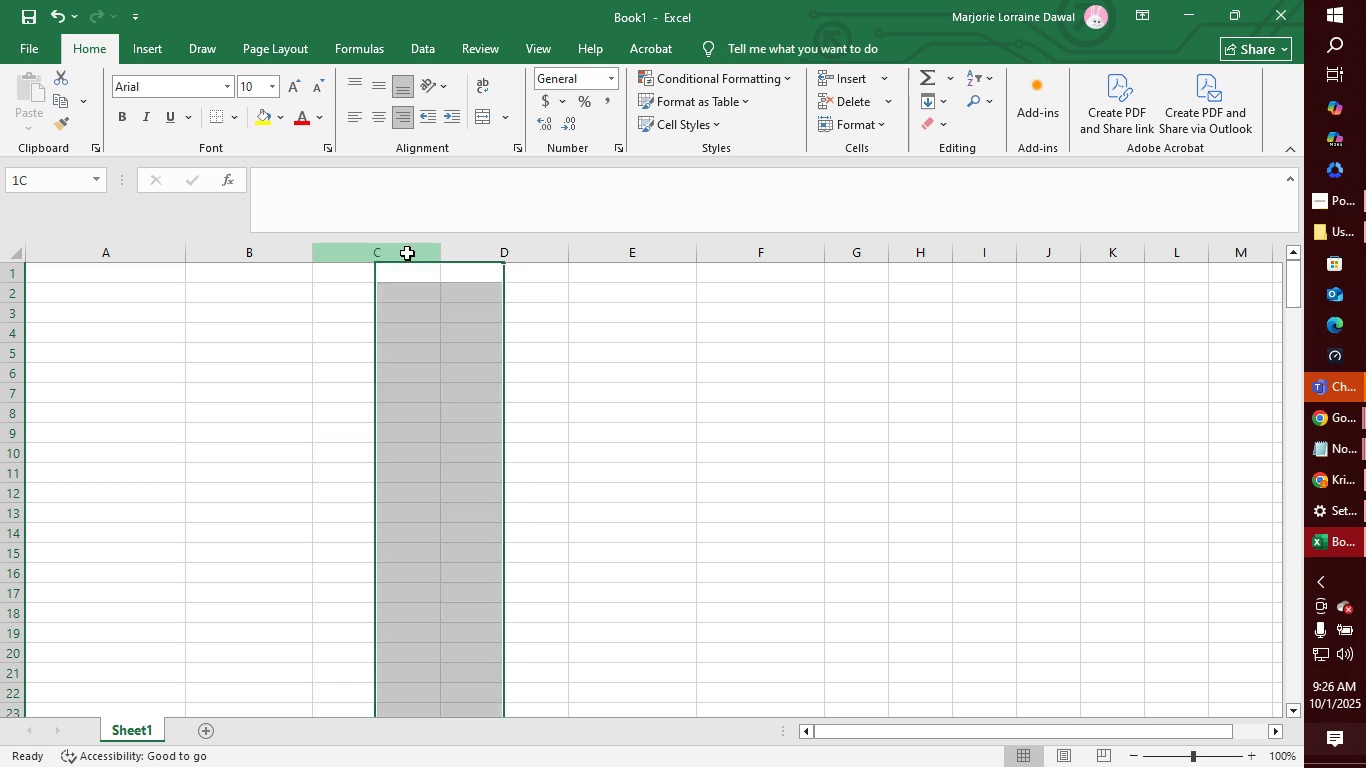 
left_click([407, 253])
 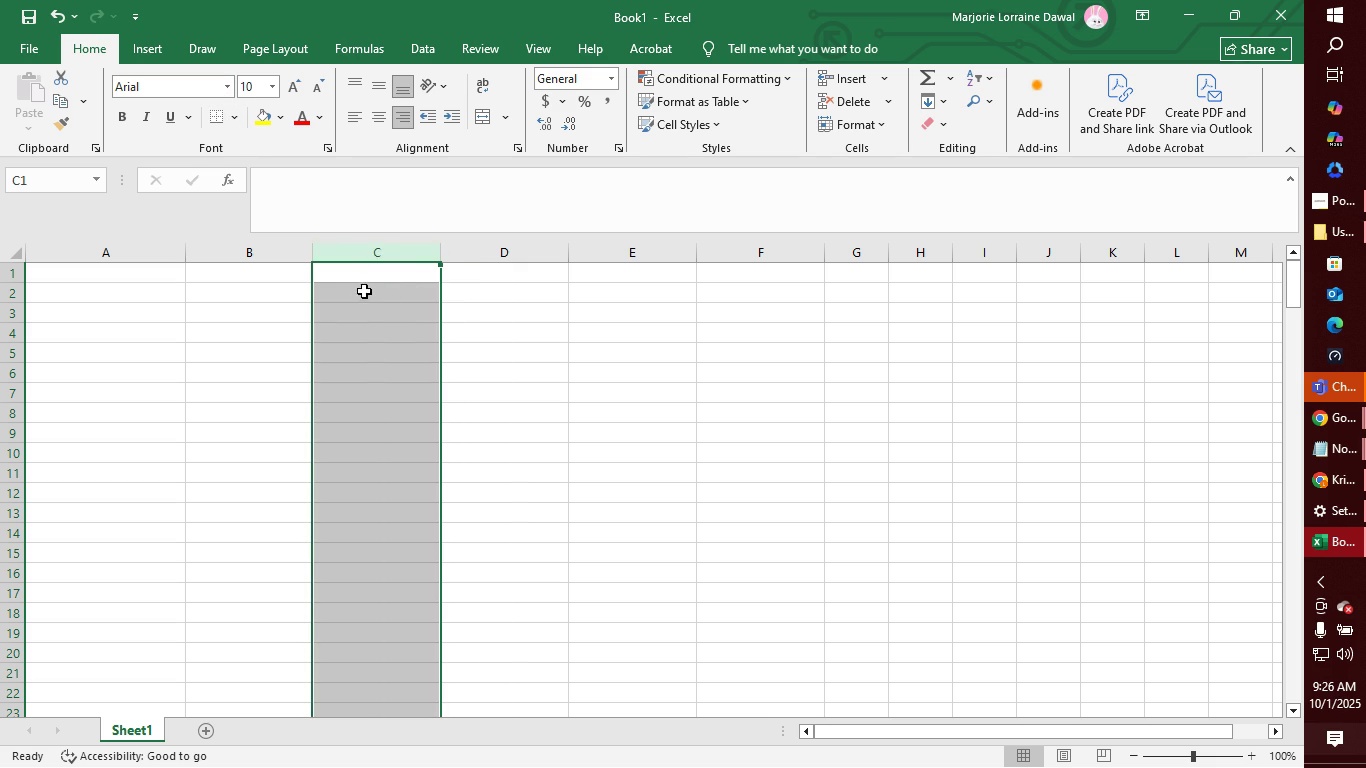 
right_click([382, 272])
 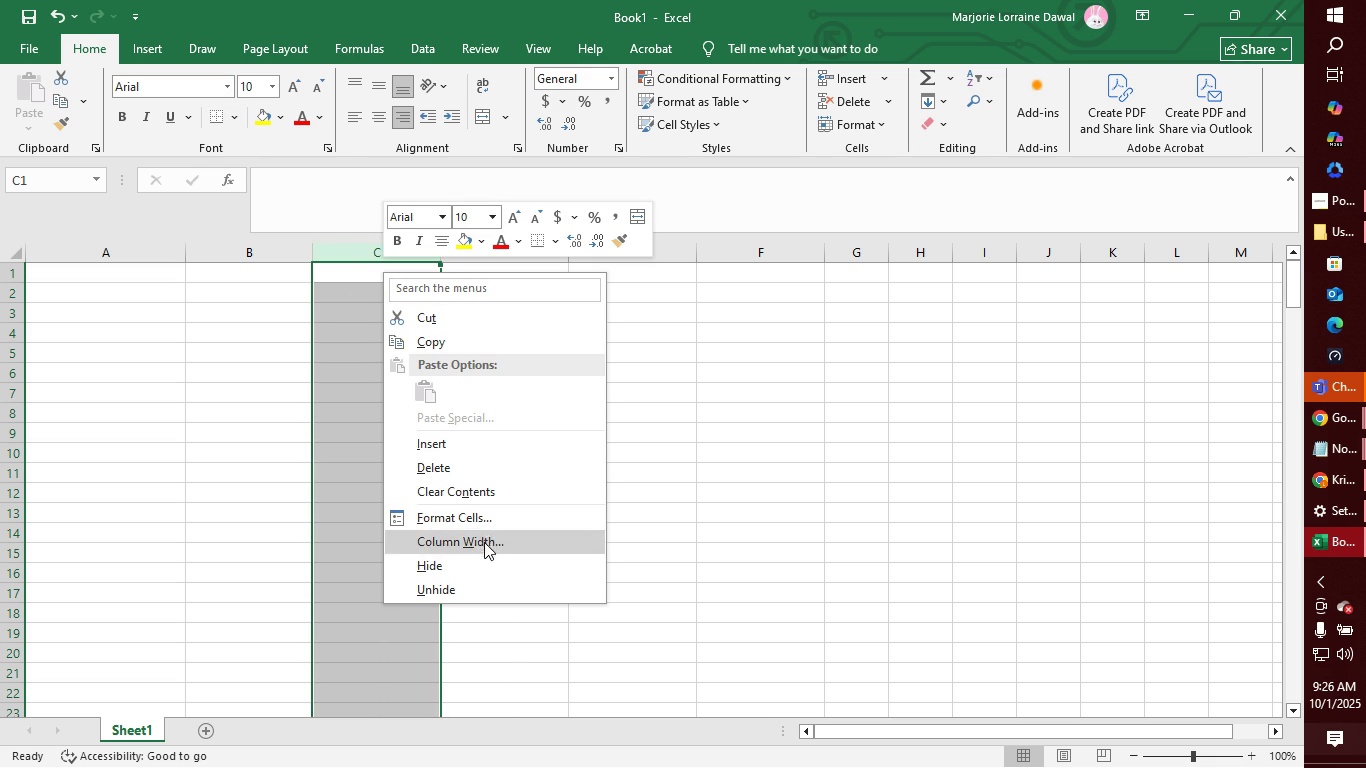 
left_click([494, 524])
 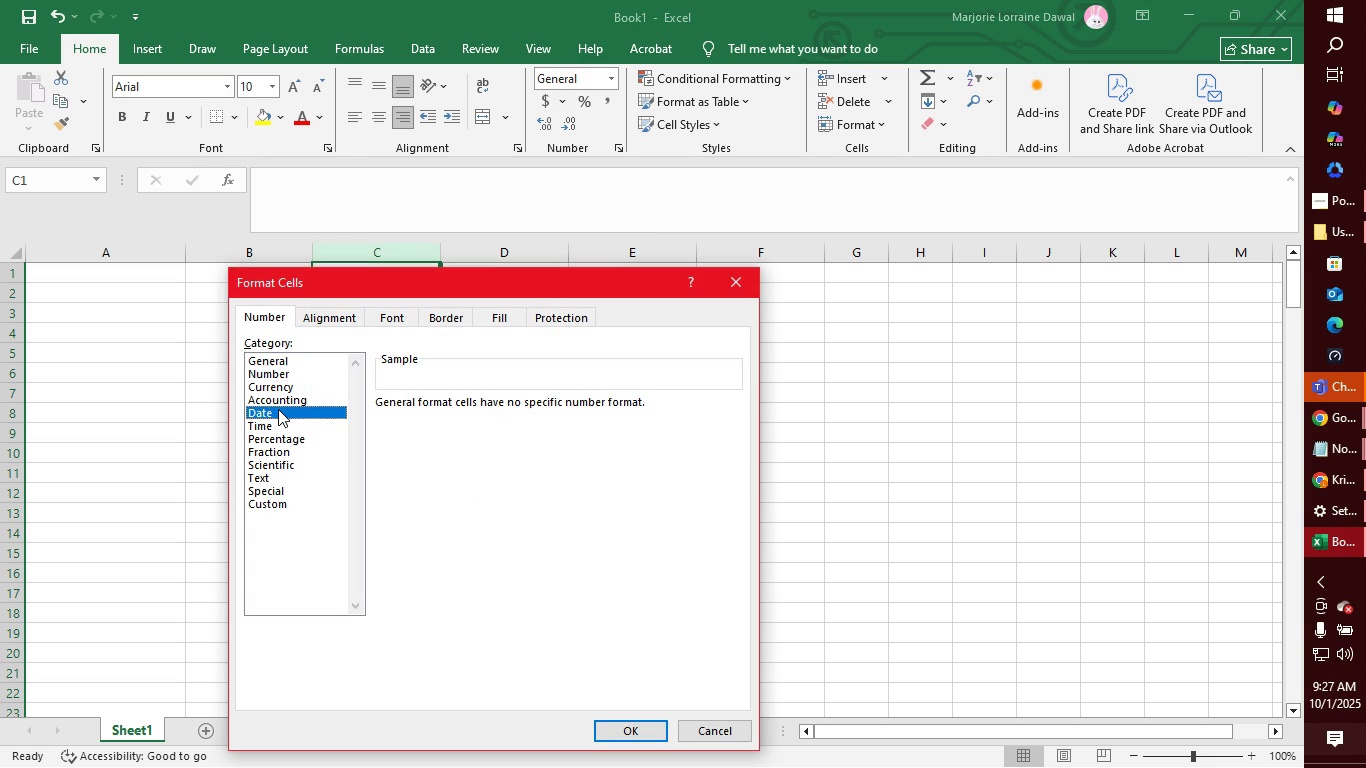 
left_click([278, 409])
 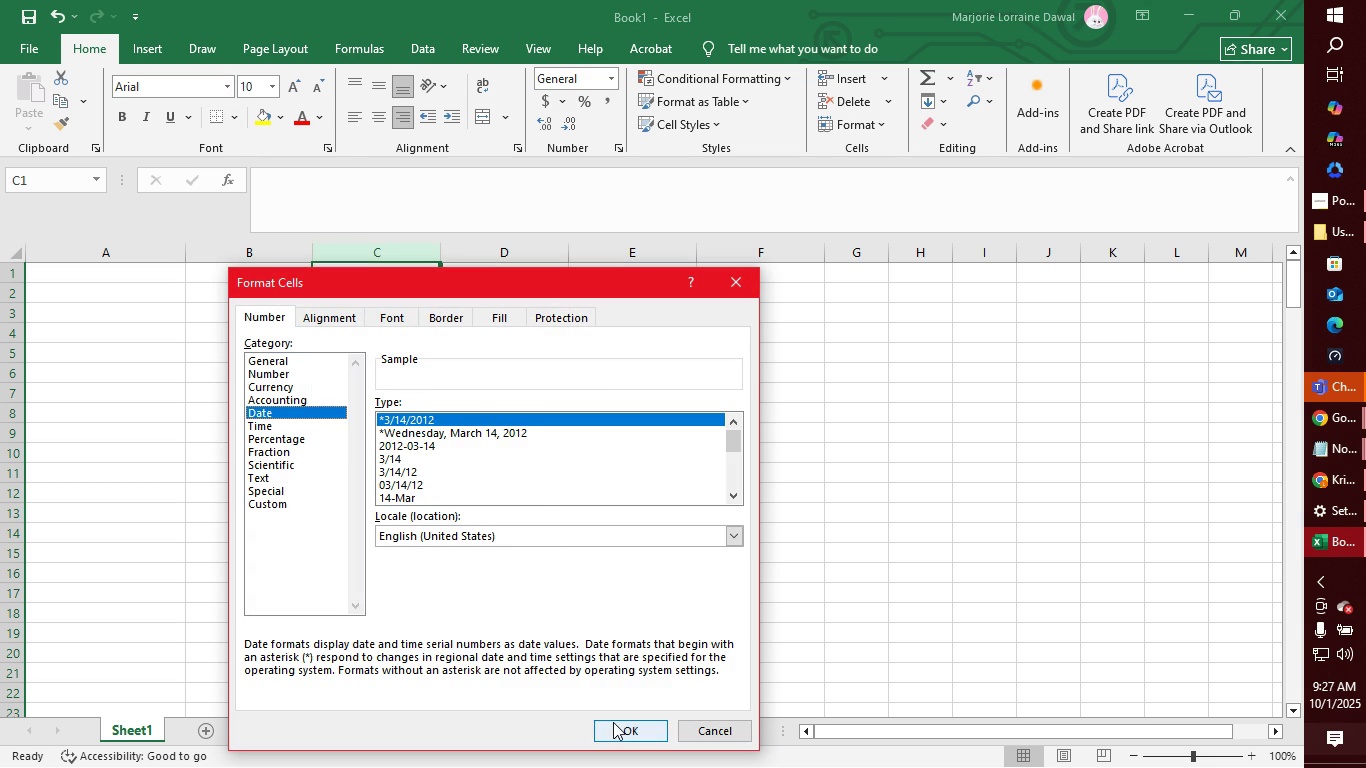 
left_click([620, 729])
 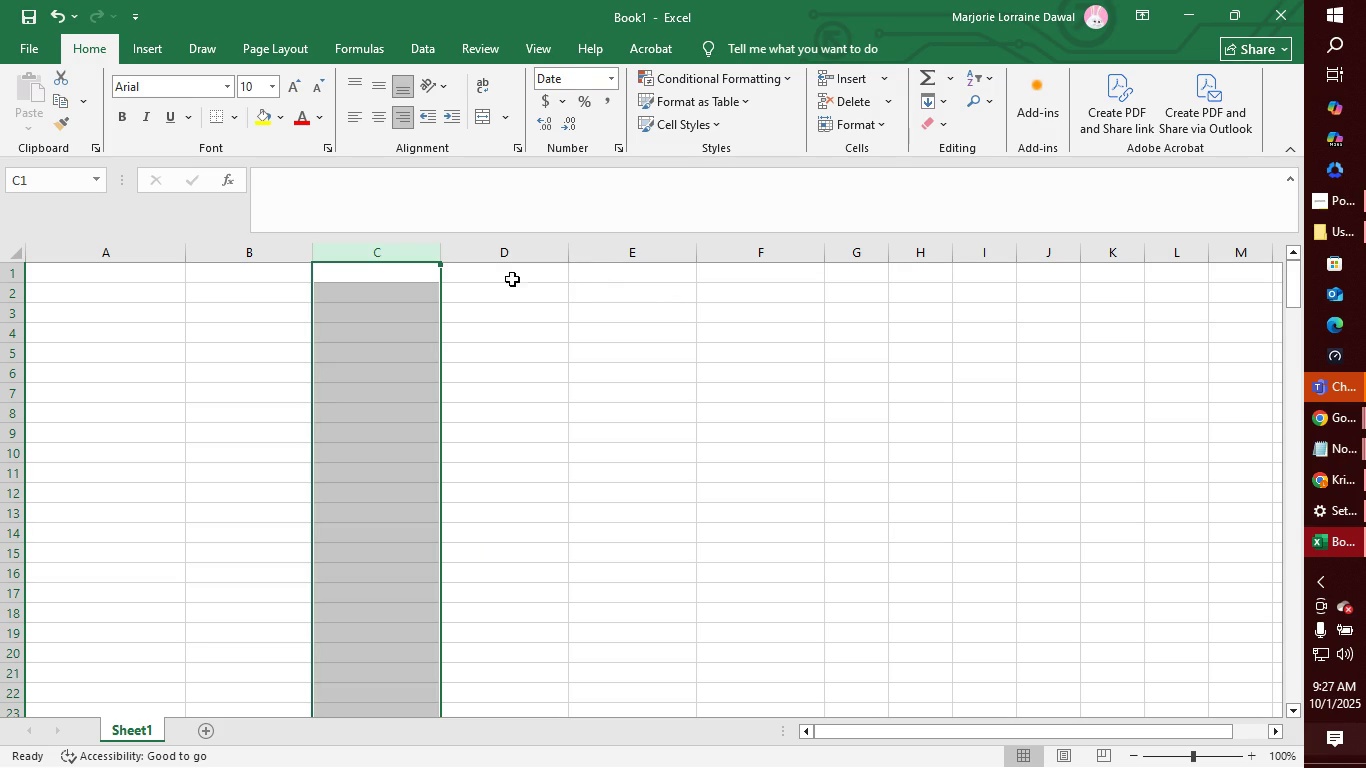 
left_click([512, 279])
 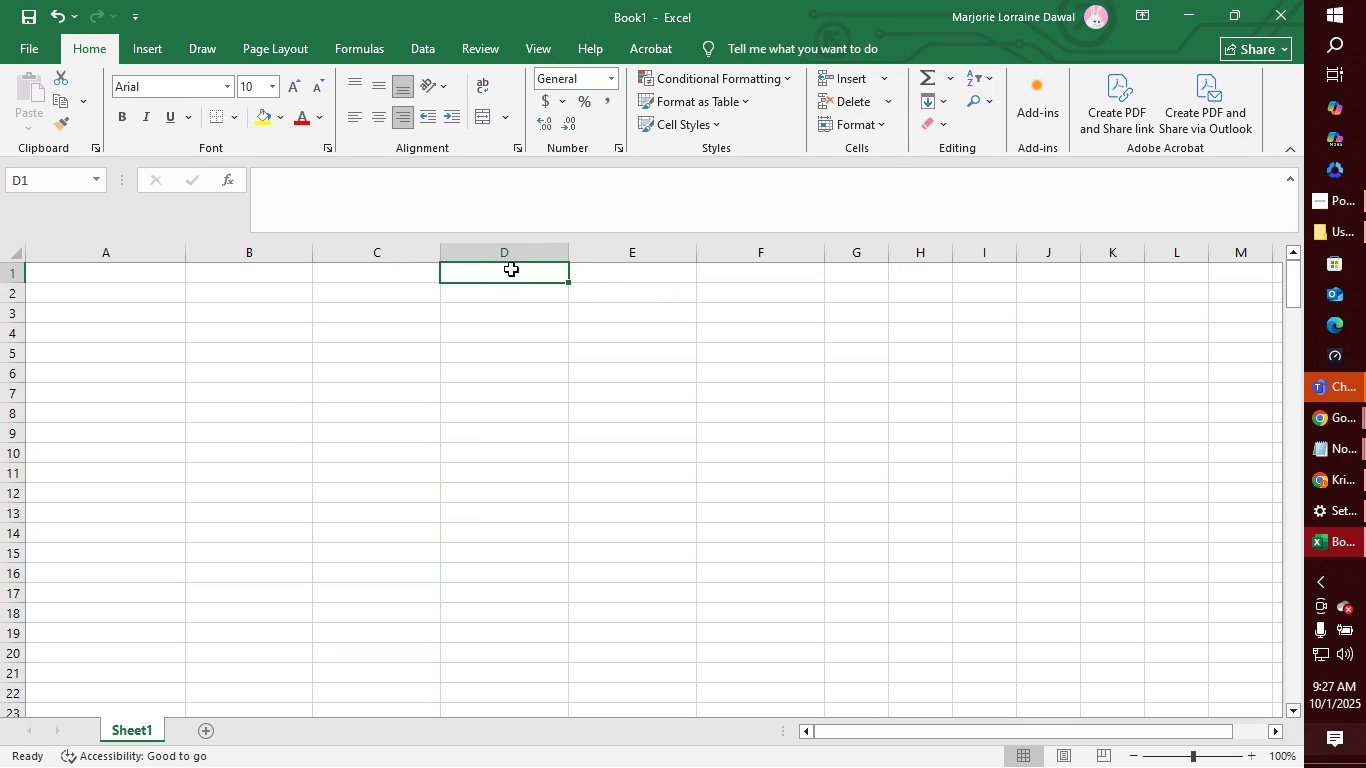 
left_click([516, 257])
 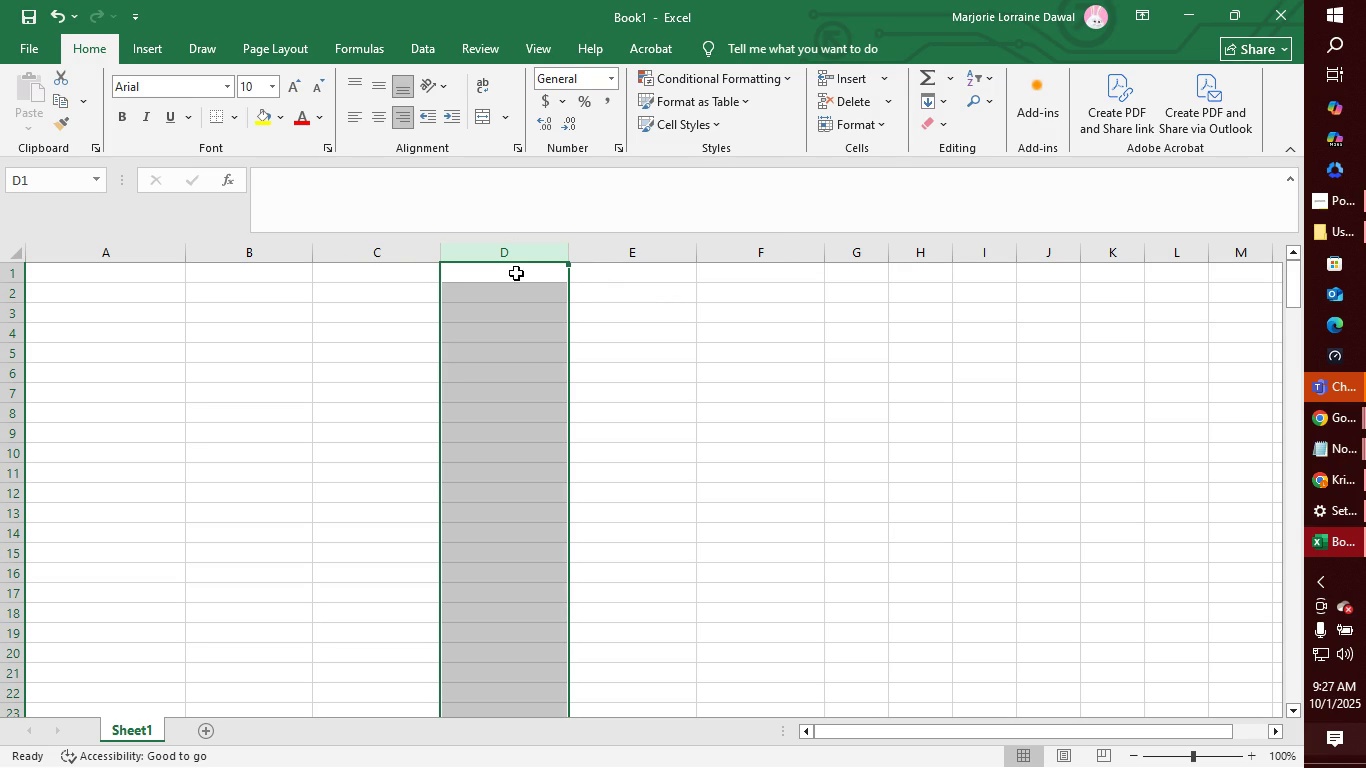 
right_click([516, 273])
 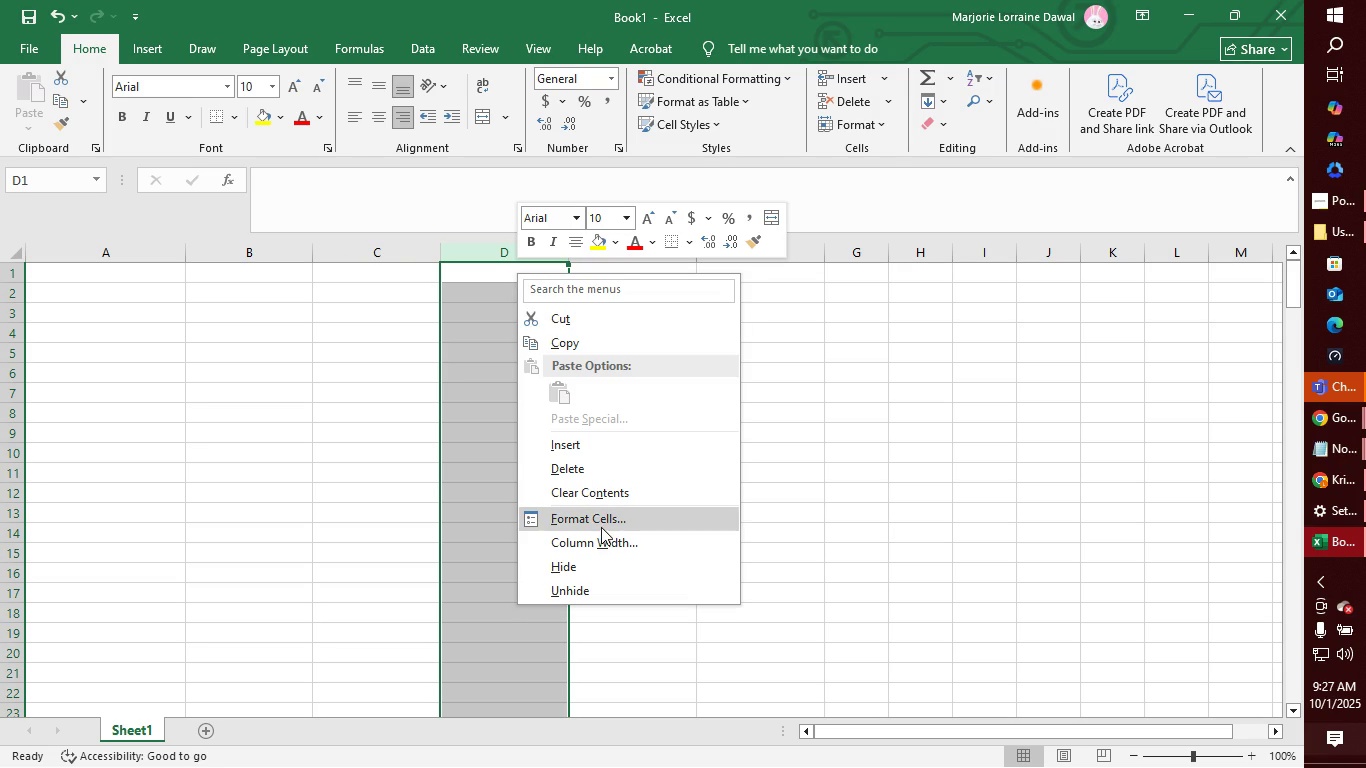 
left_click([601, 527])
 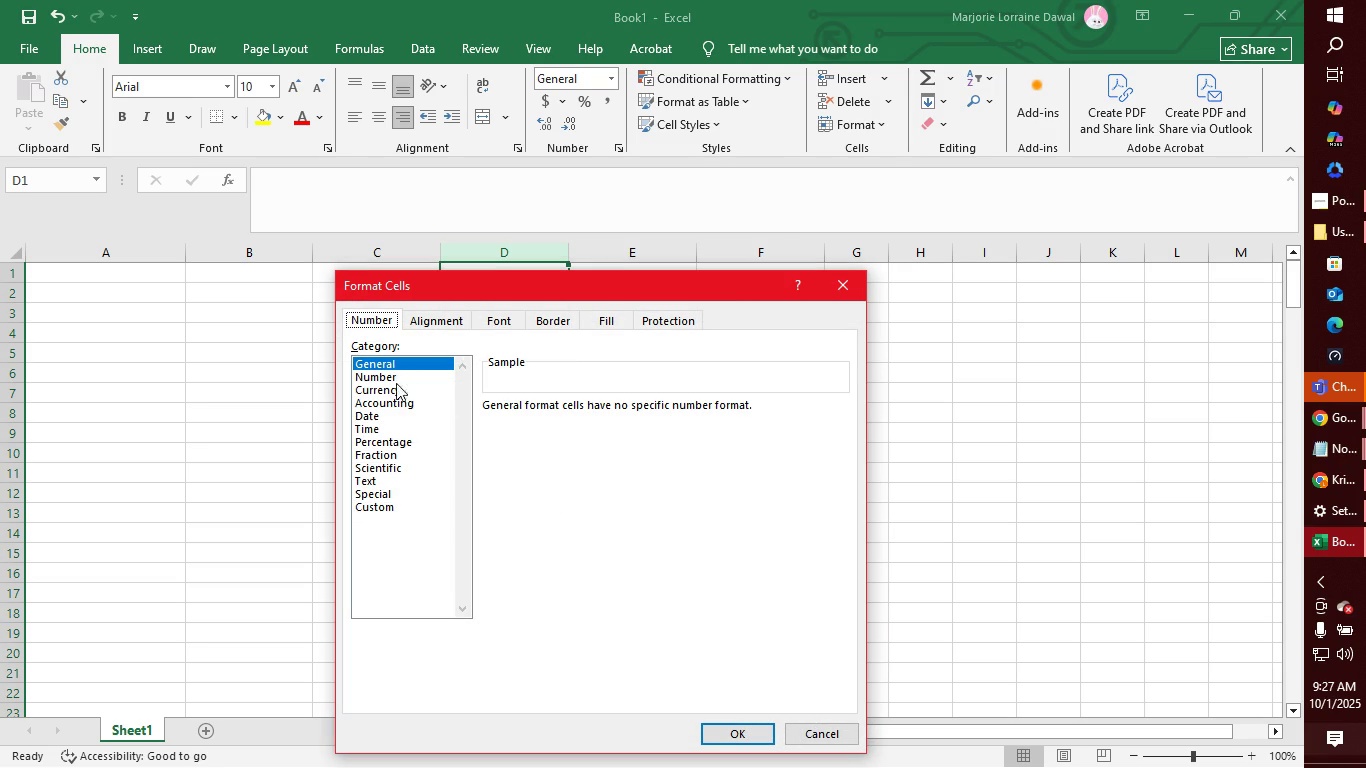 
left_click([395, 391])
 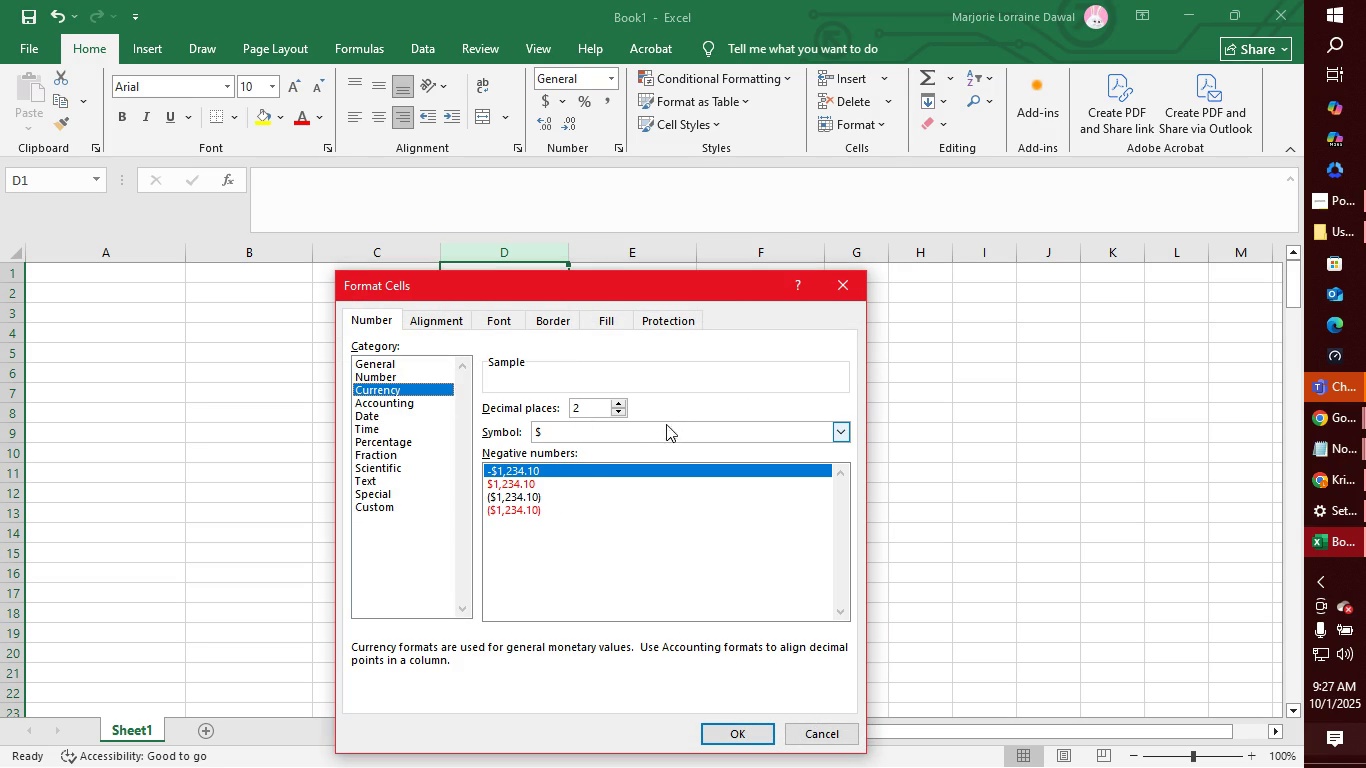 
double_click([666, 431])
 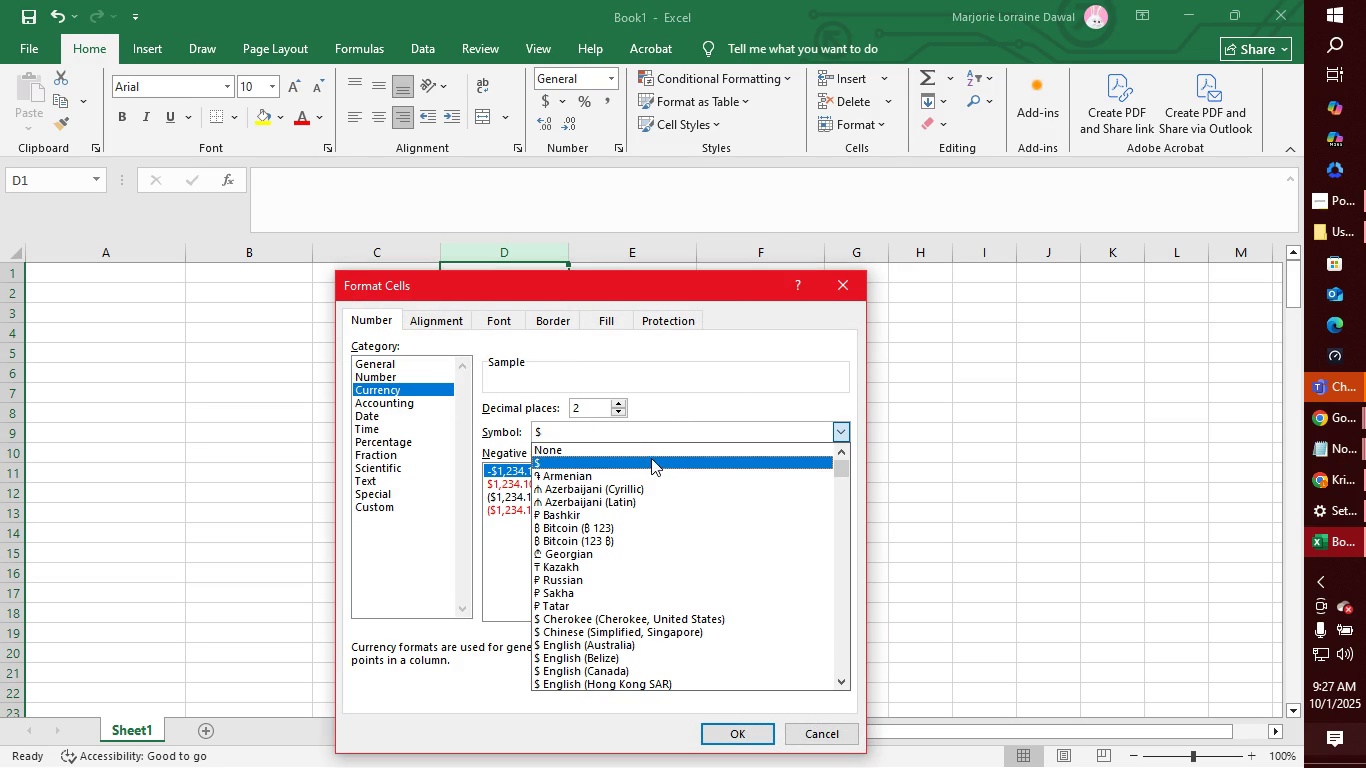 
left_click([652, 455])
 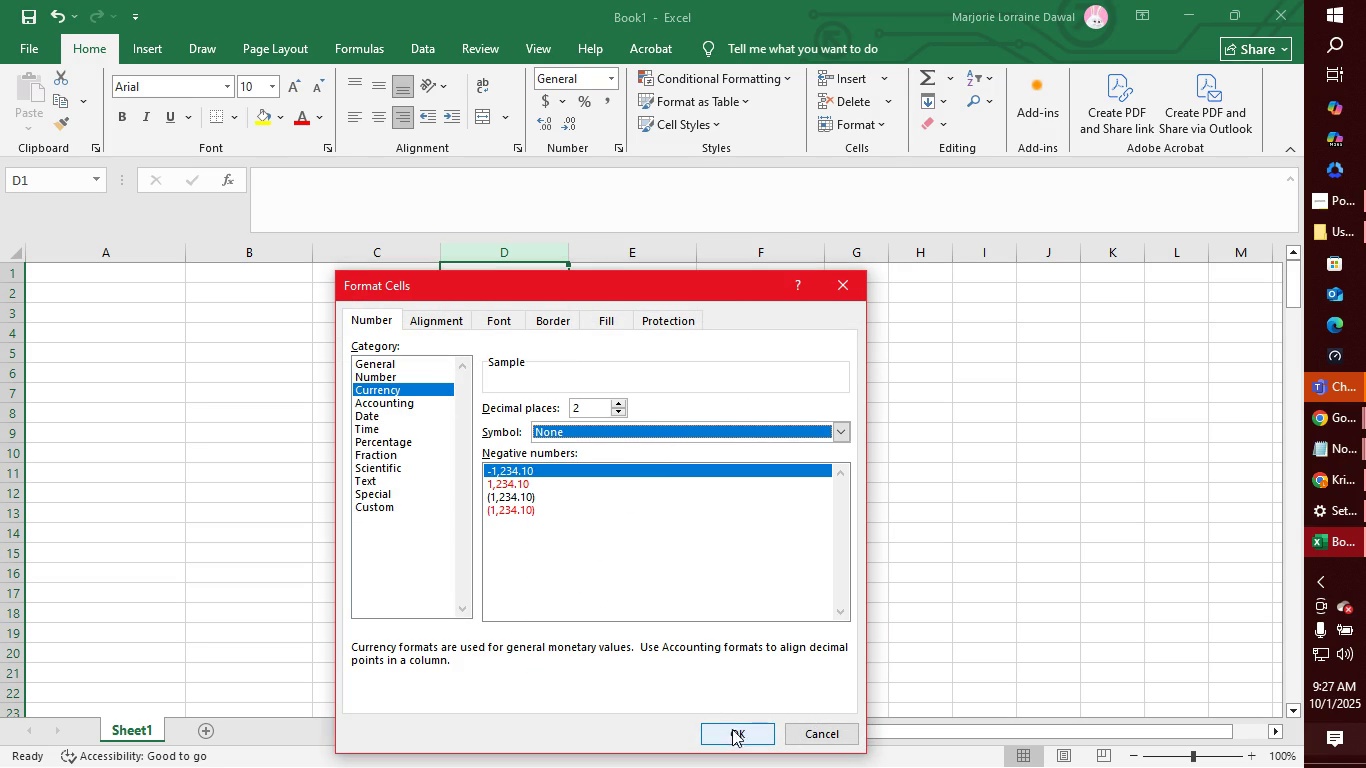 
left_click([735, 732])
 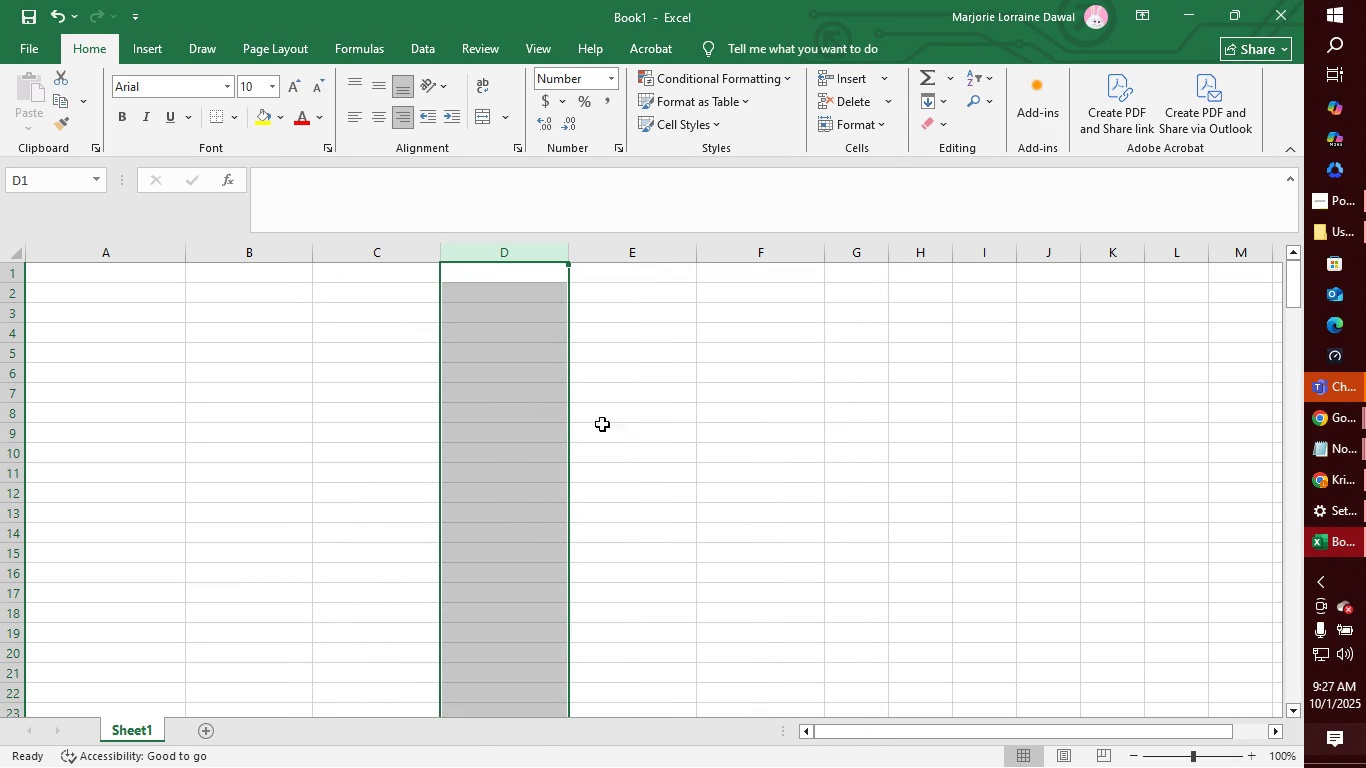 
left_click([780, 276])